 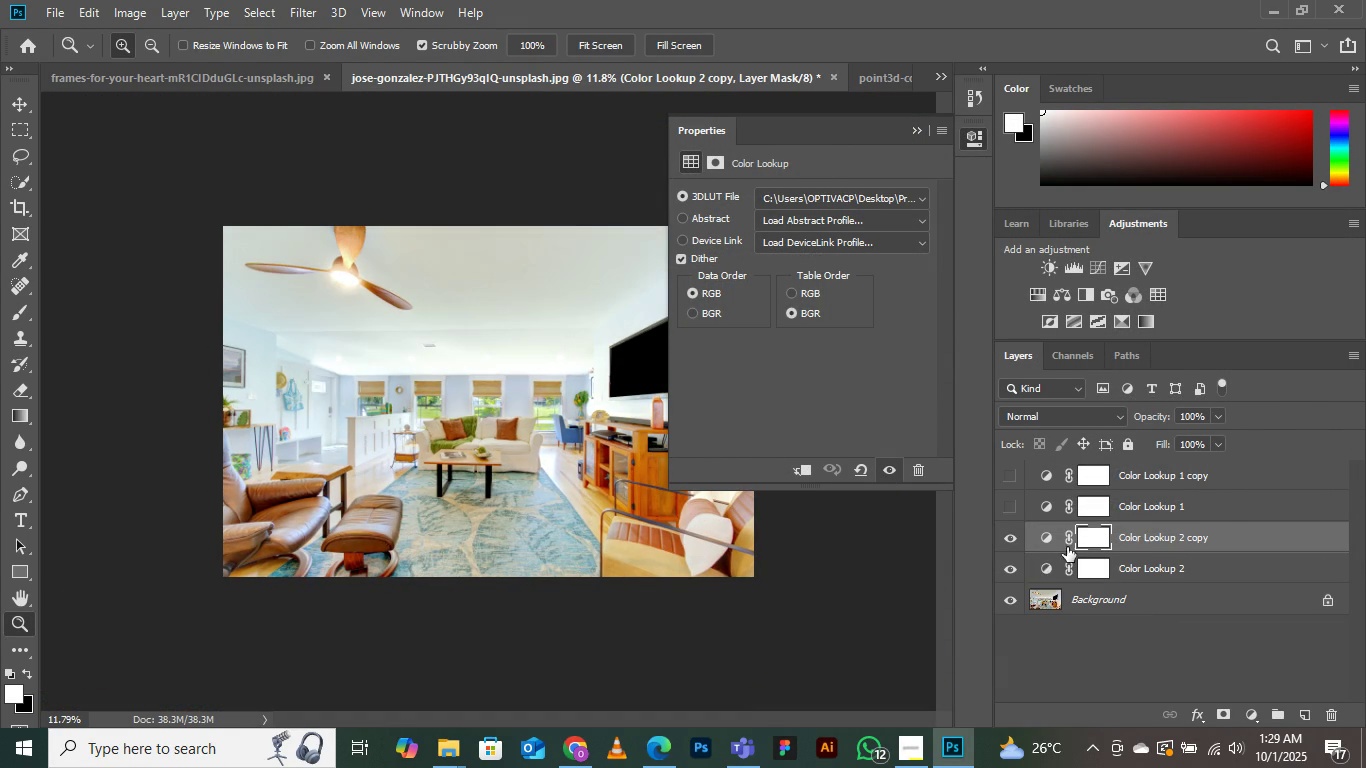 
left_click([1016, 570])
 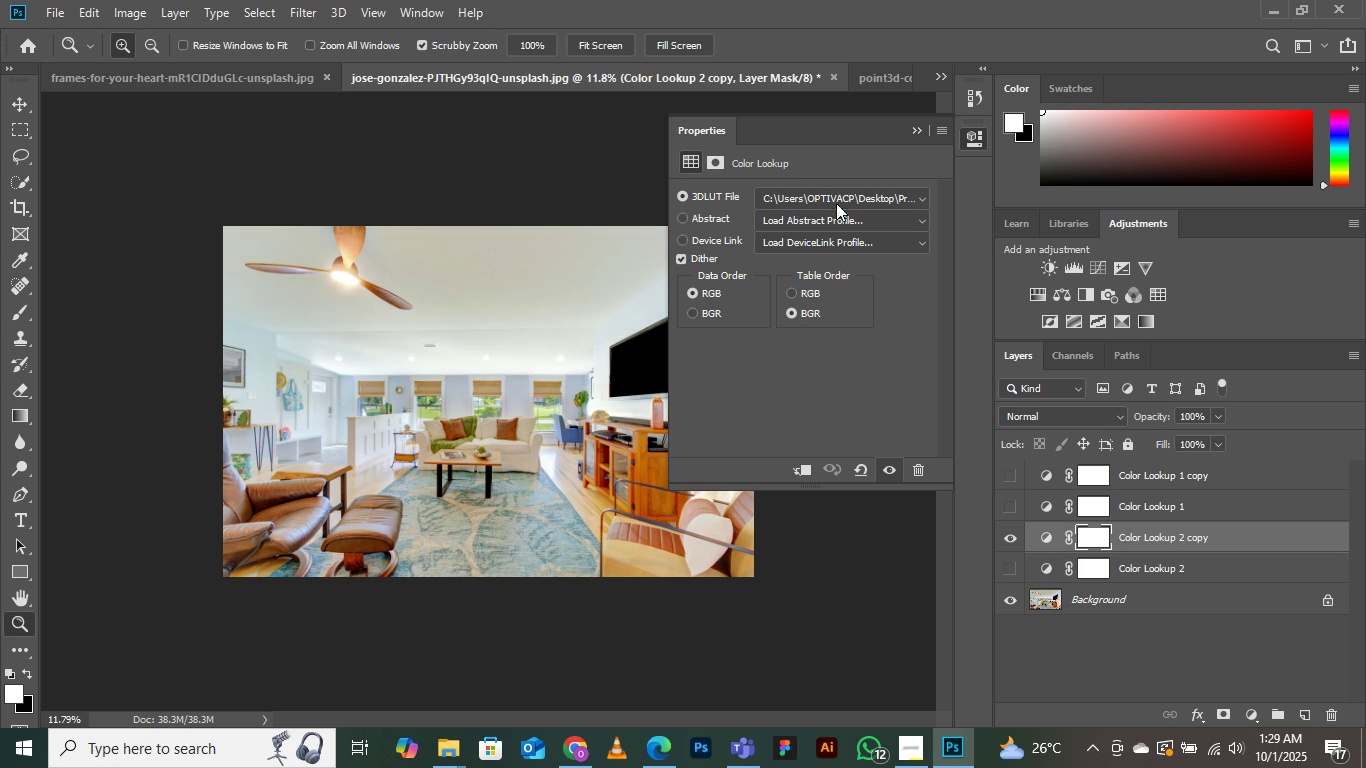 
left_click([832, 186])
 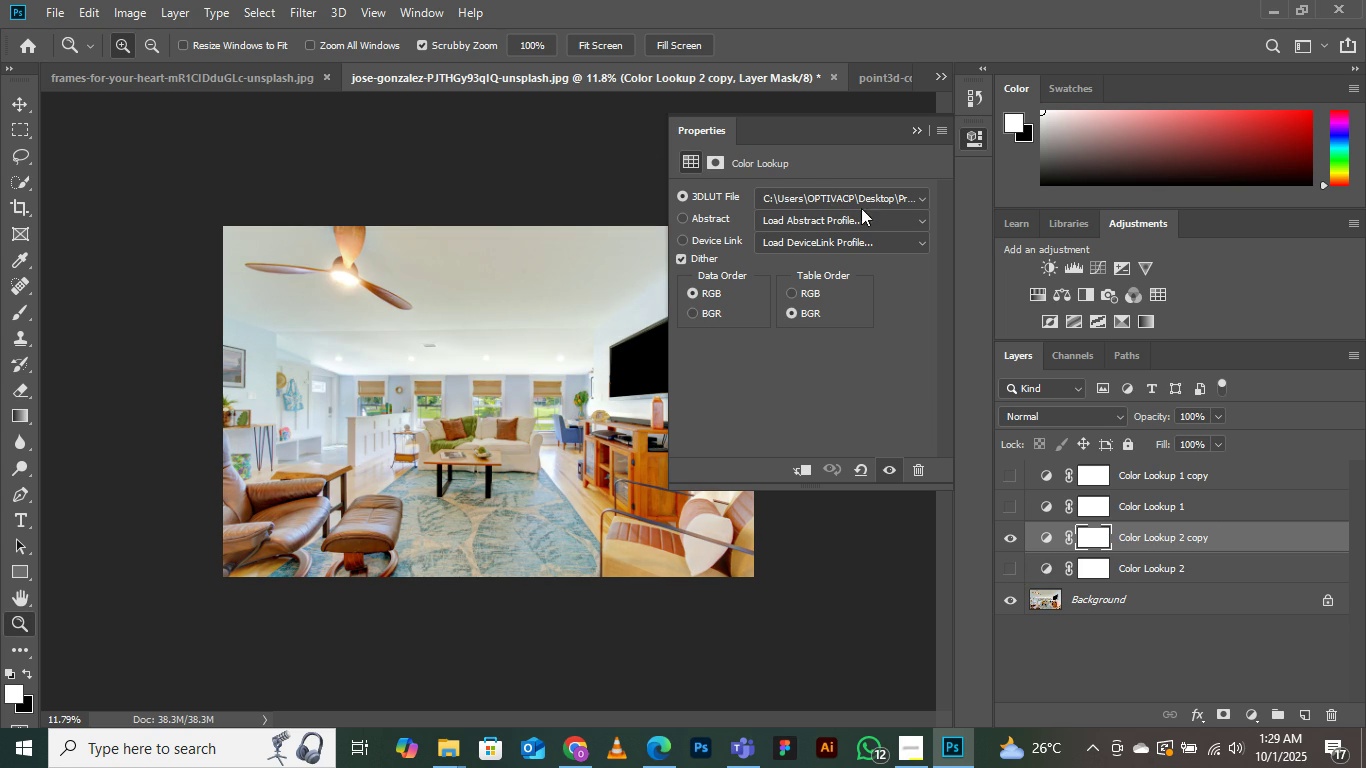 
left_click([859, 201])
 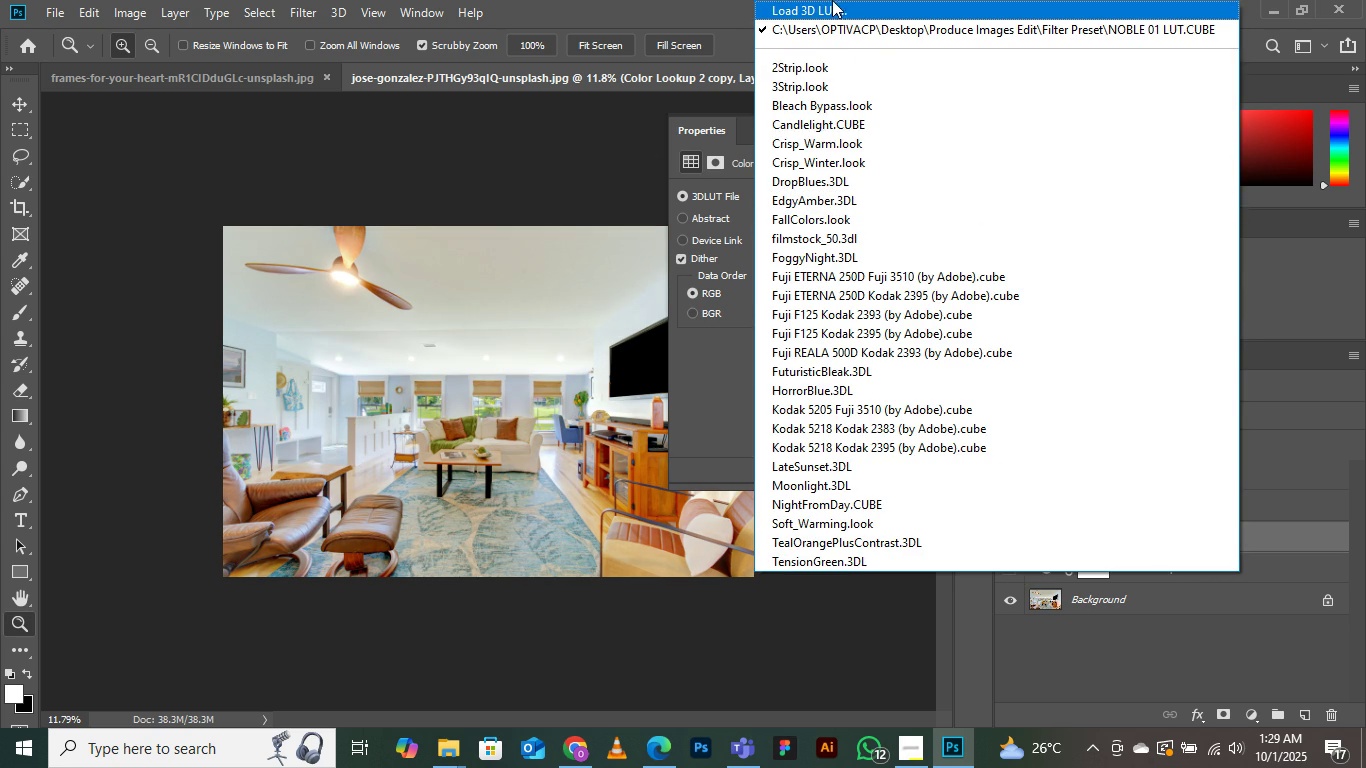 
left_click([832, 0])
 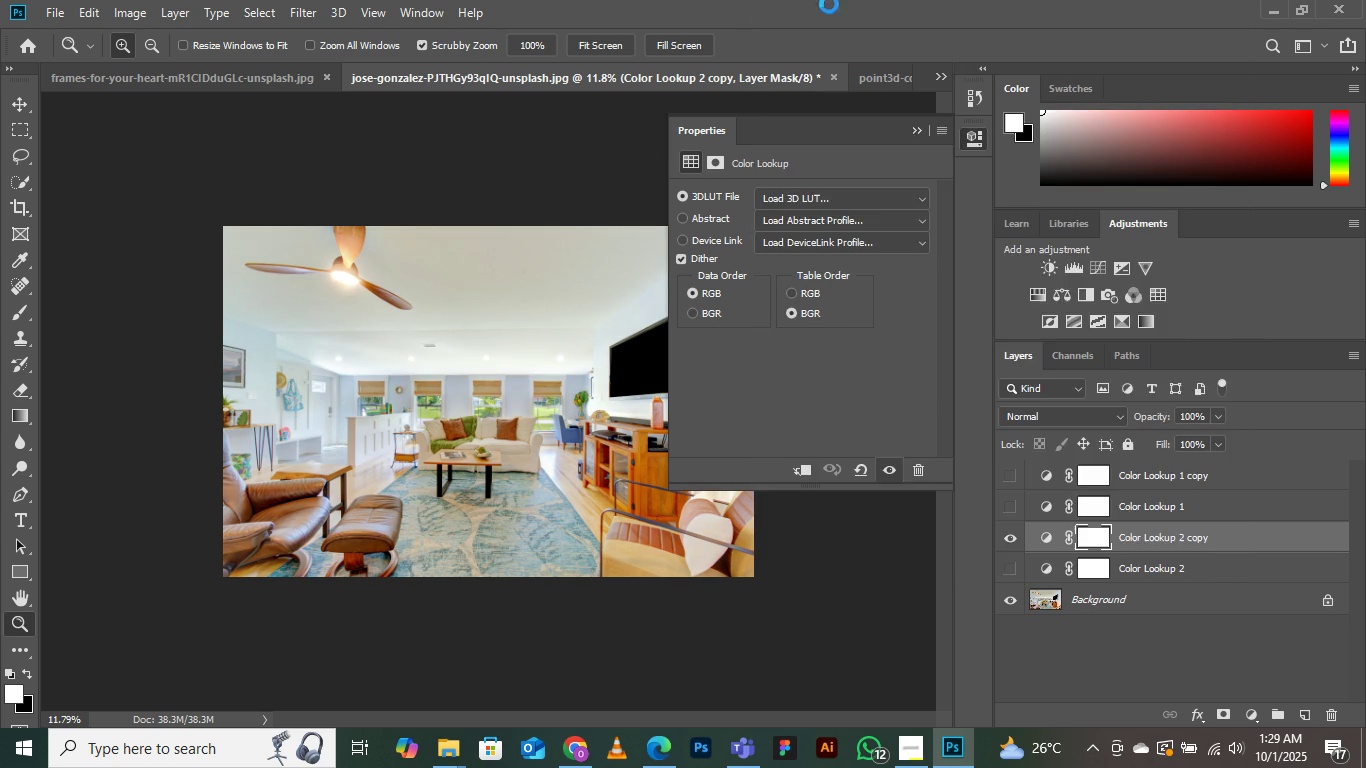 
double_click([829, 4])
 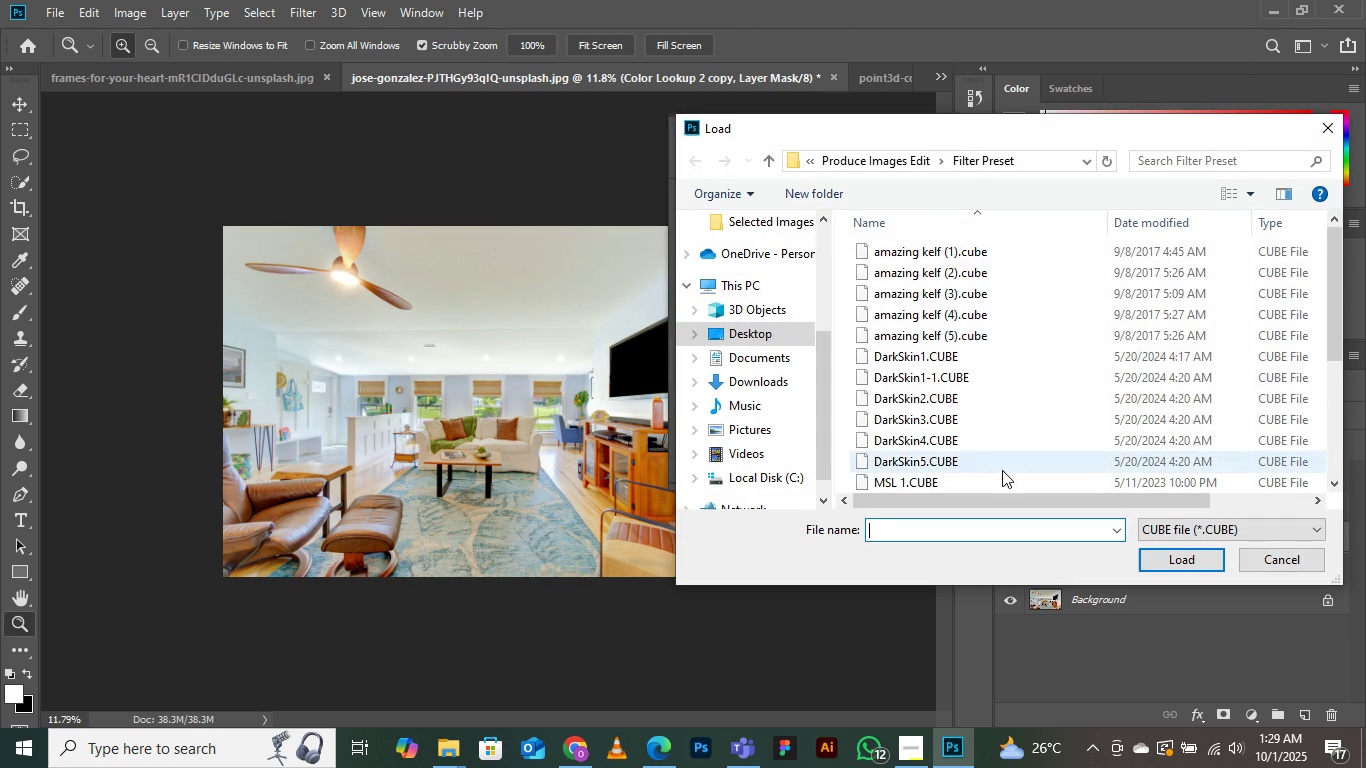 
scroll: coordinate [936, 364], scroll_direction: down, amount: 4.0
 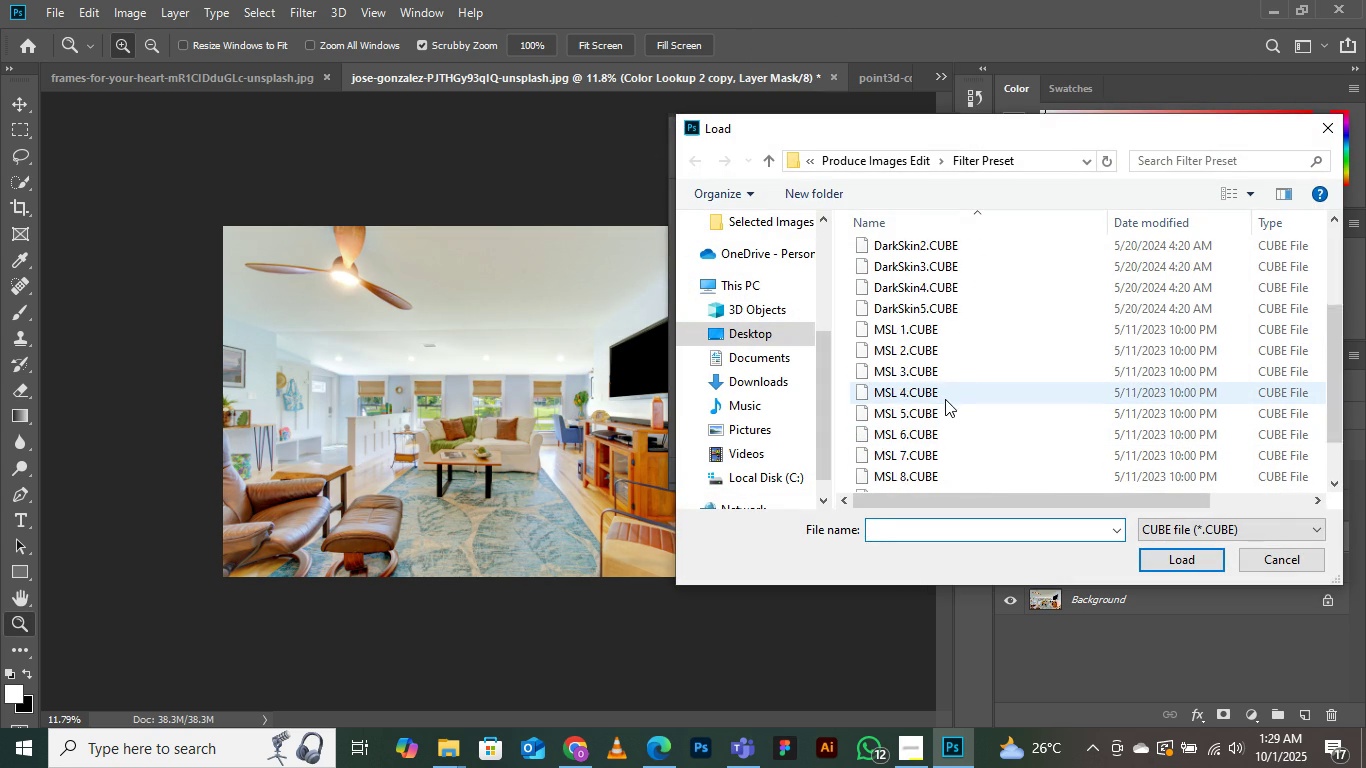 
scroll: coordinate [945, 399], scroll_direction: up, amount: 2.0
 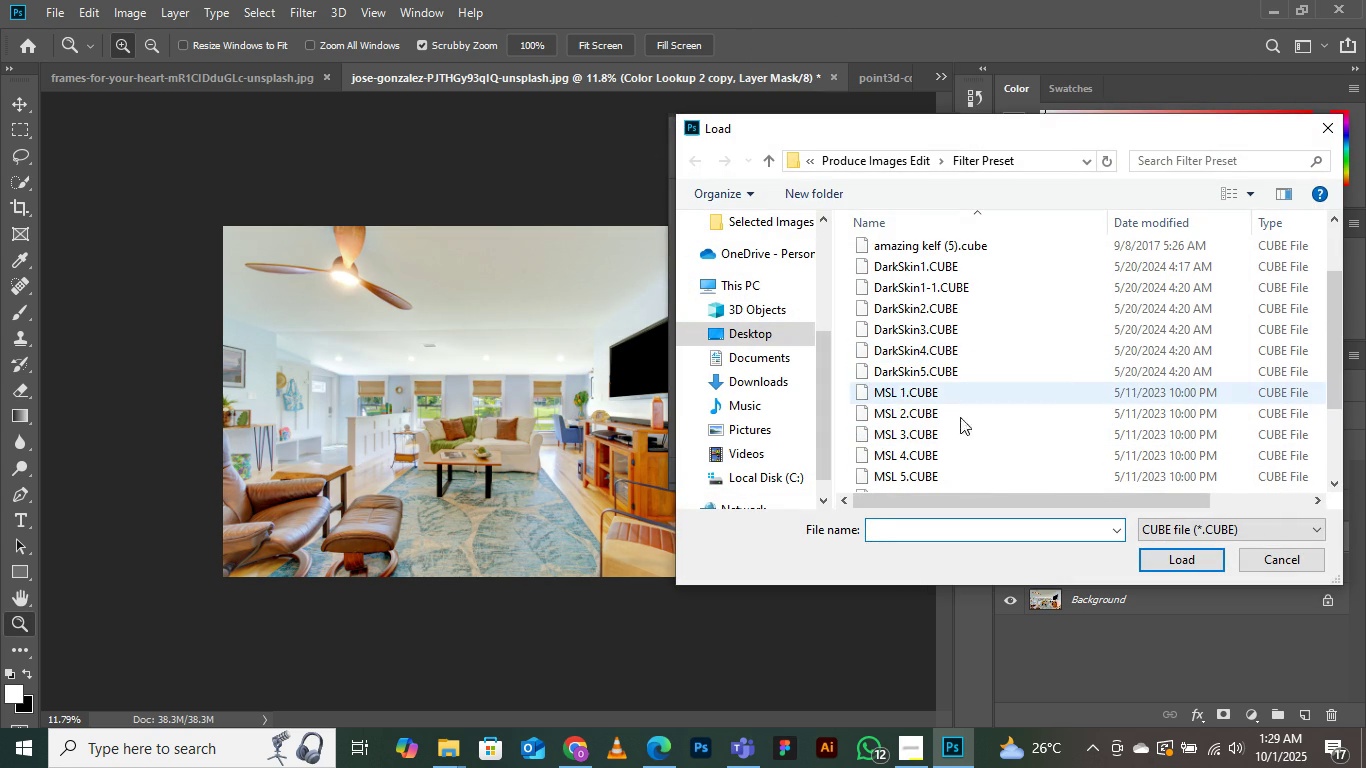 
scroll: coordinate [964, 456], scroll_direction: down, amount: 3.0
 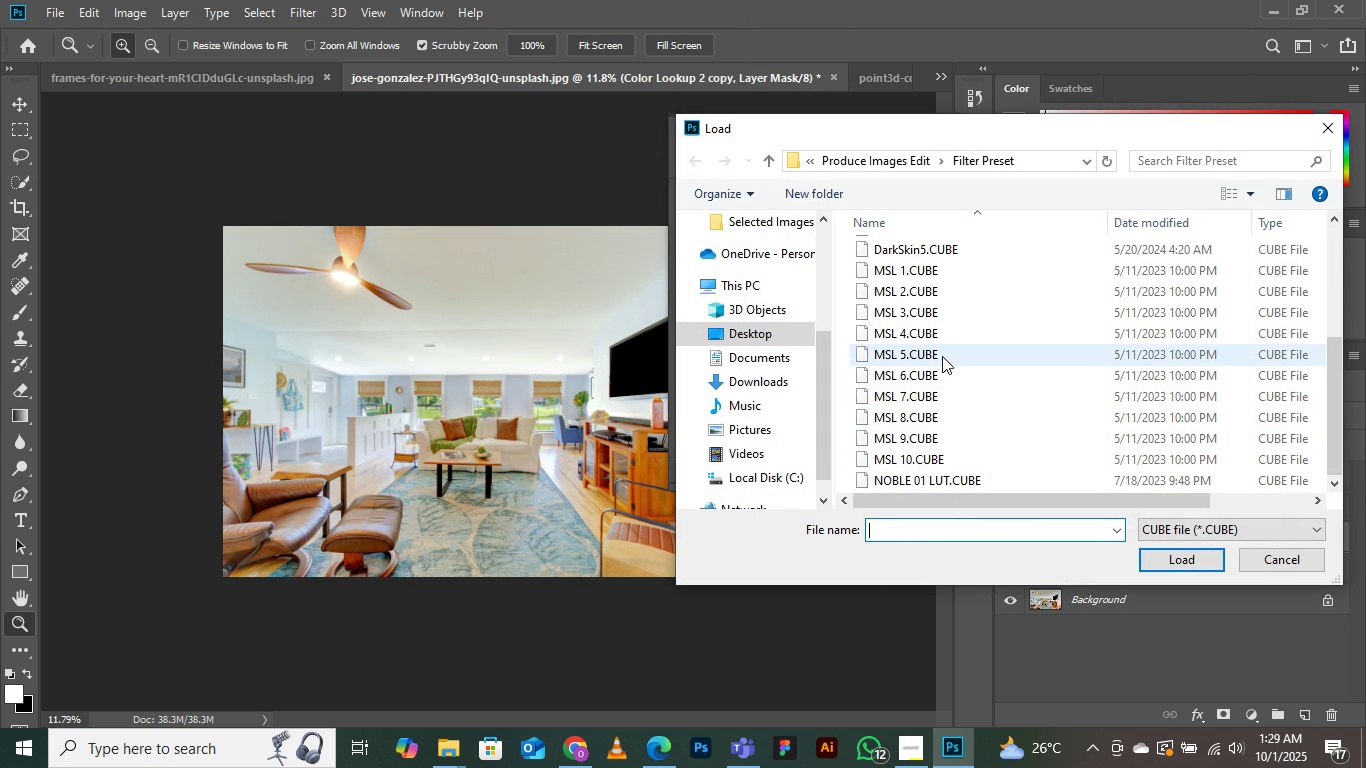 
left_click([939, 353])
 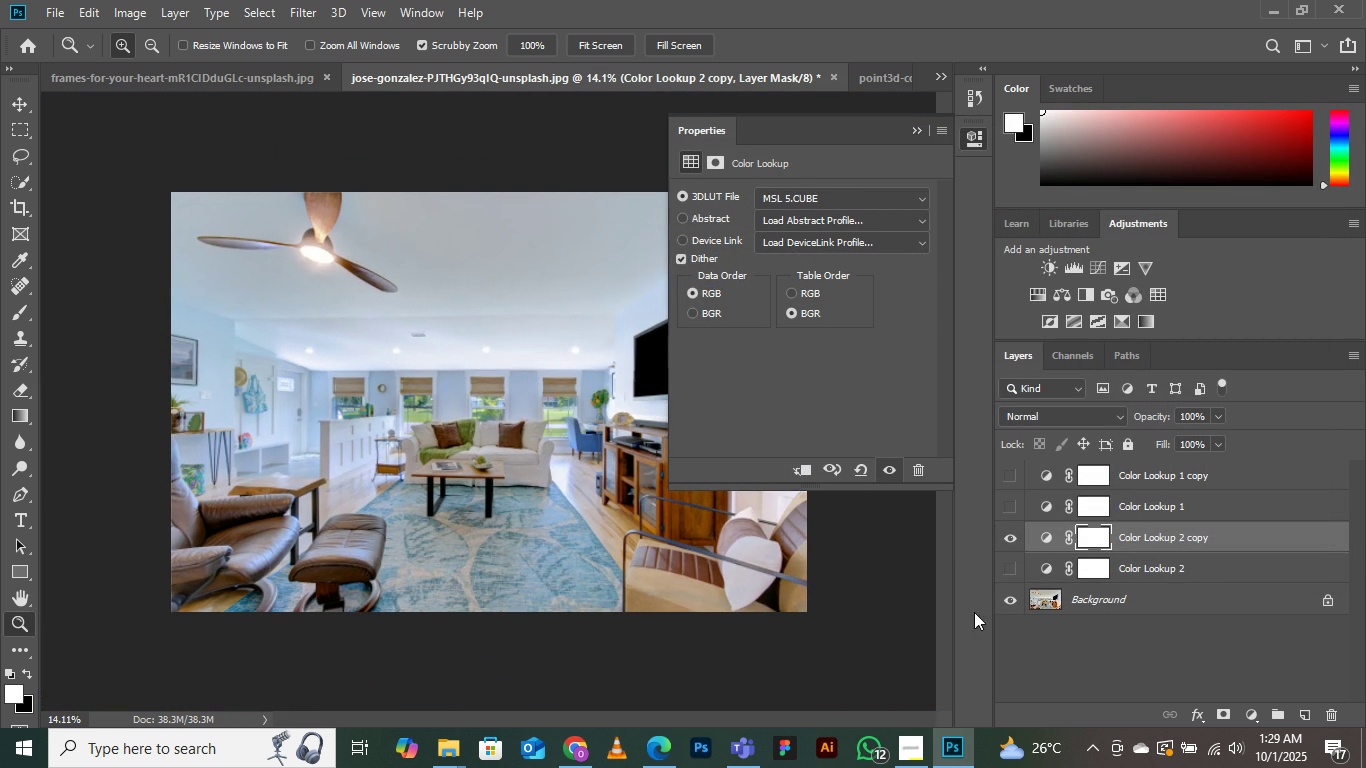 
wait(5.95)
 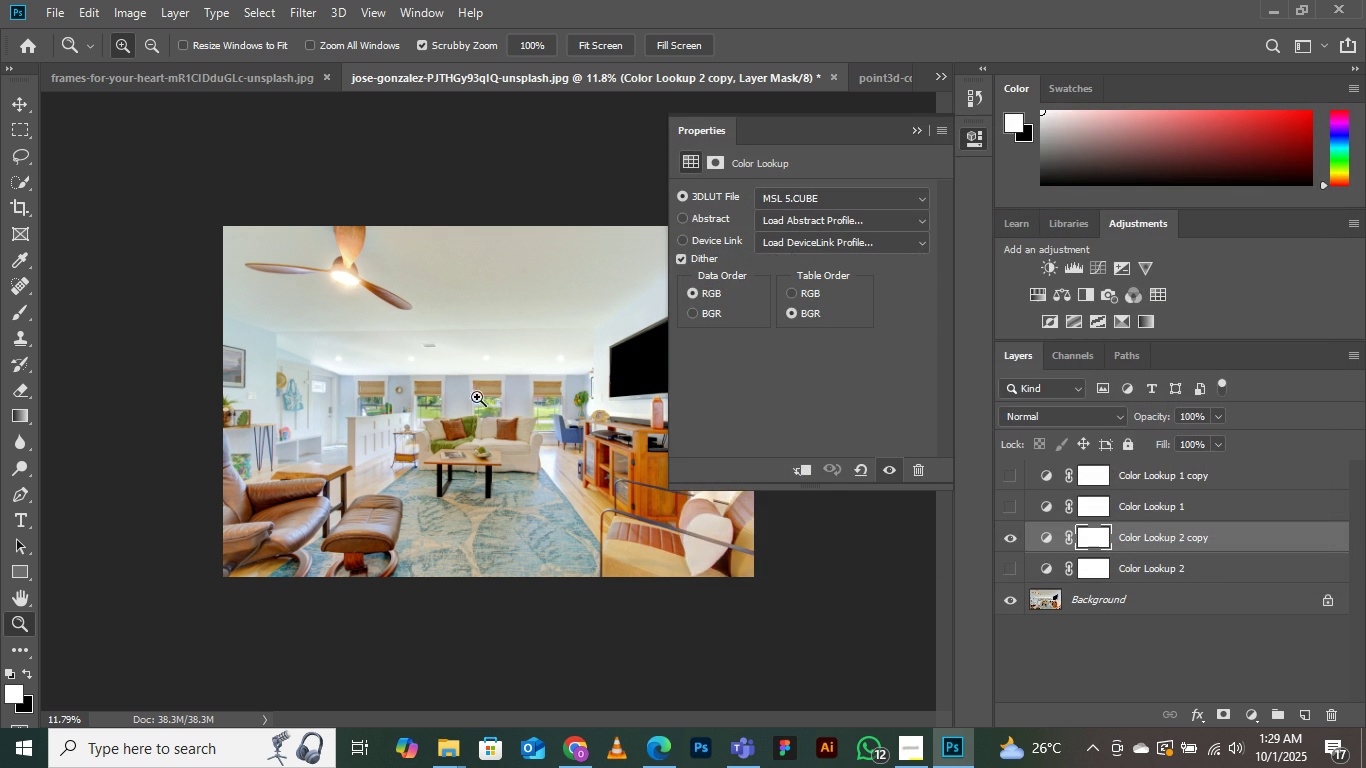 
left_click([999, 575])
 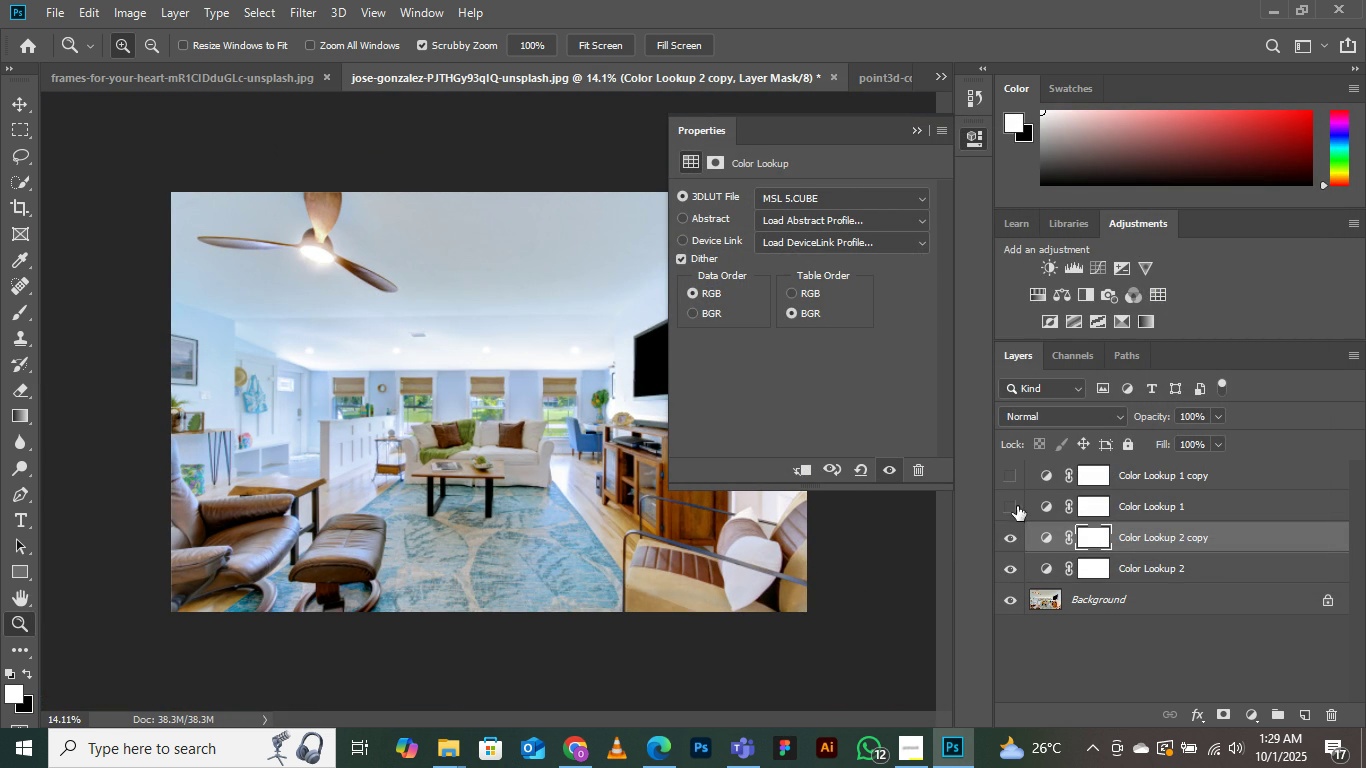 
left_click([1018, 506])
 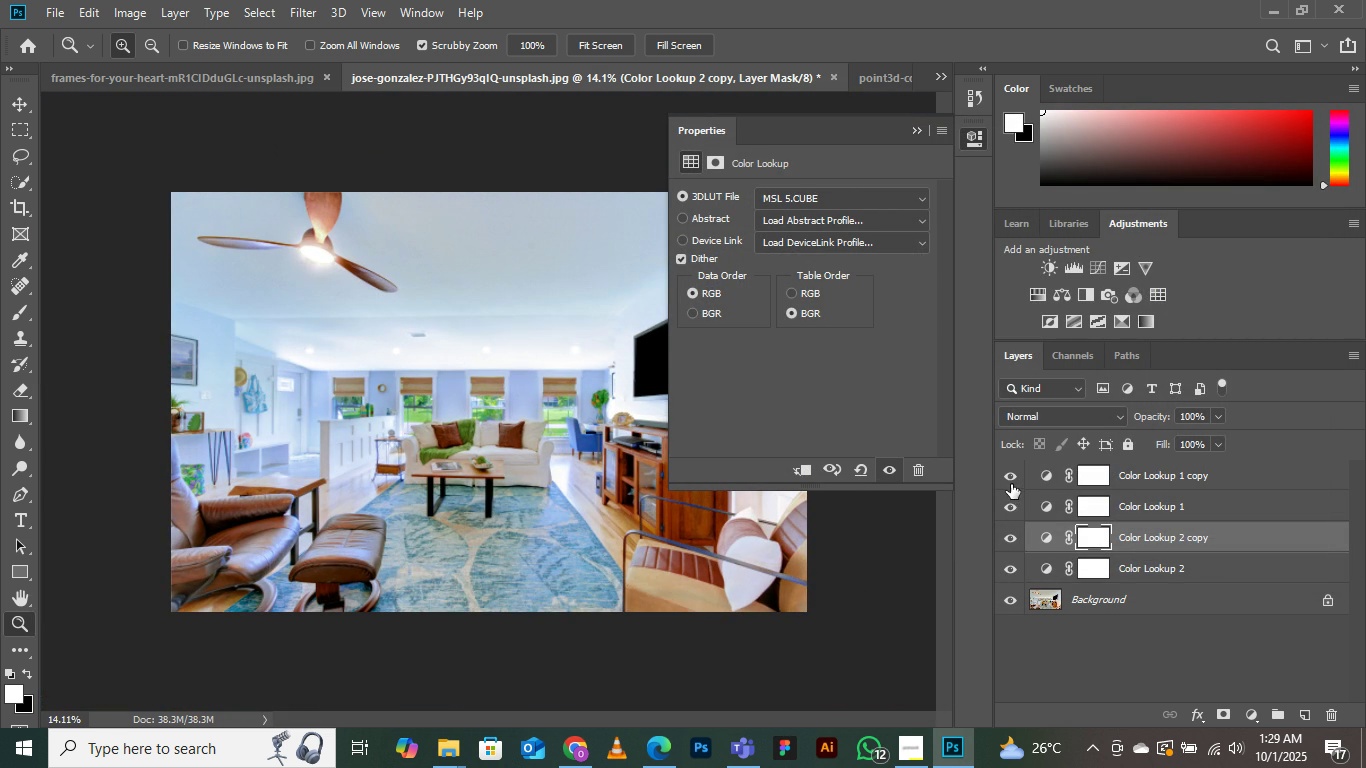 
left_click([1011, 484])
 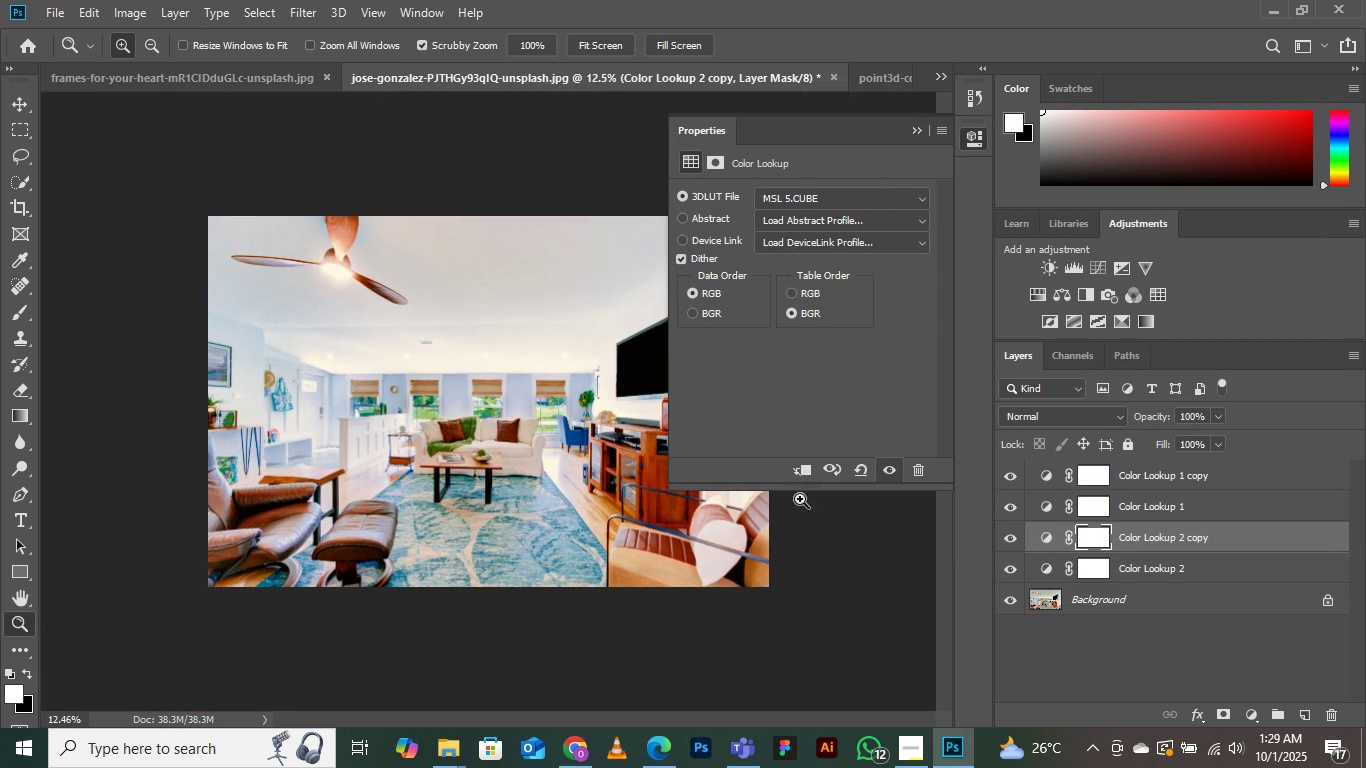 
left_click([1143, 506])
 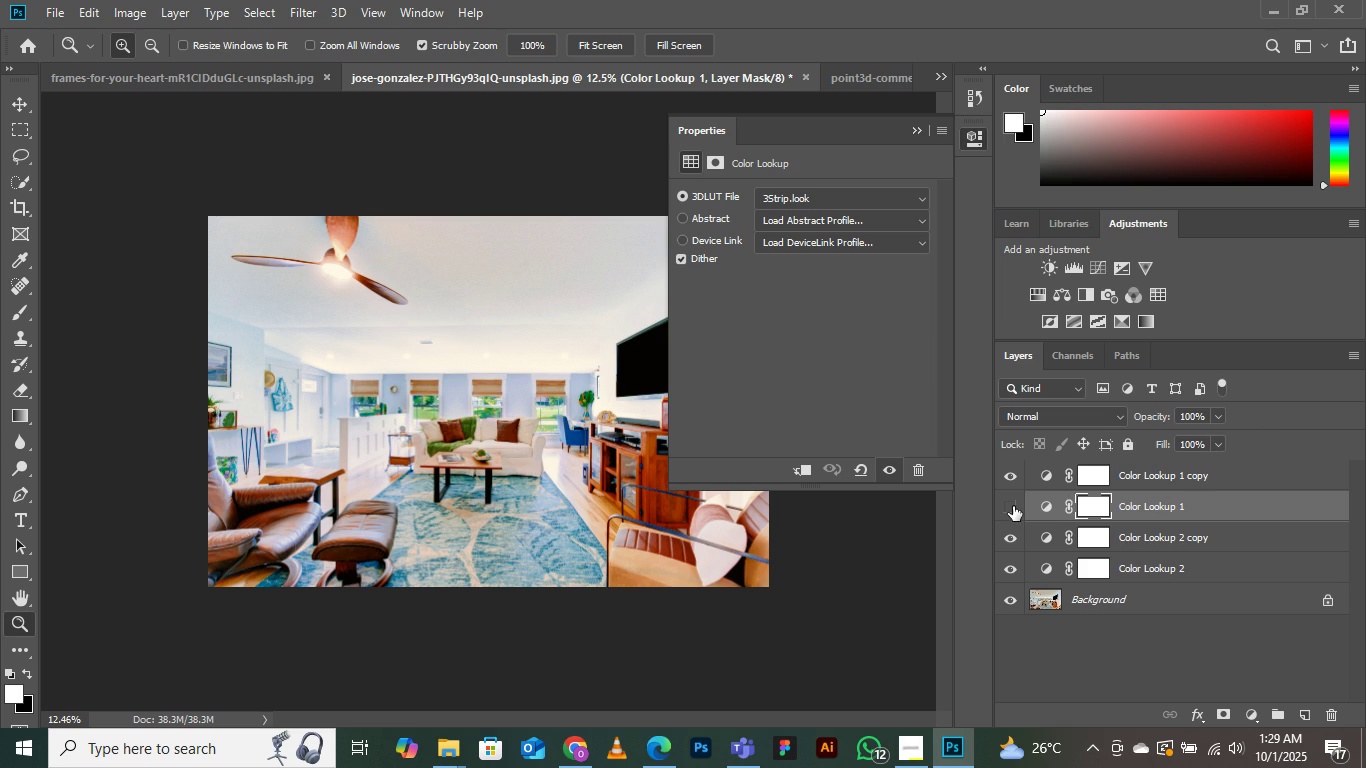 
left_click([1013, 506])
 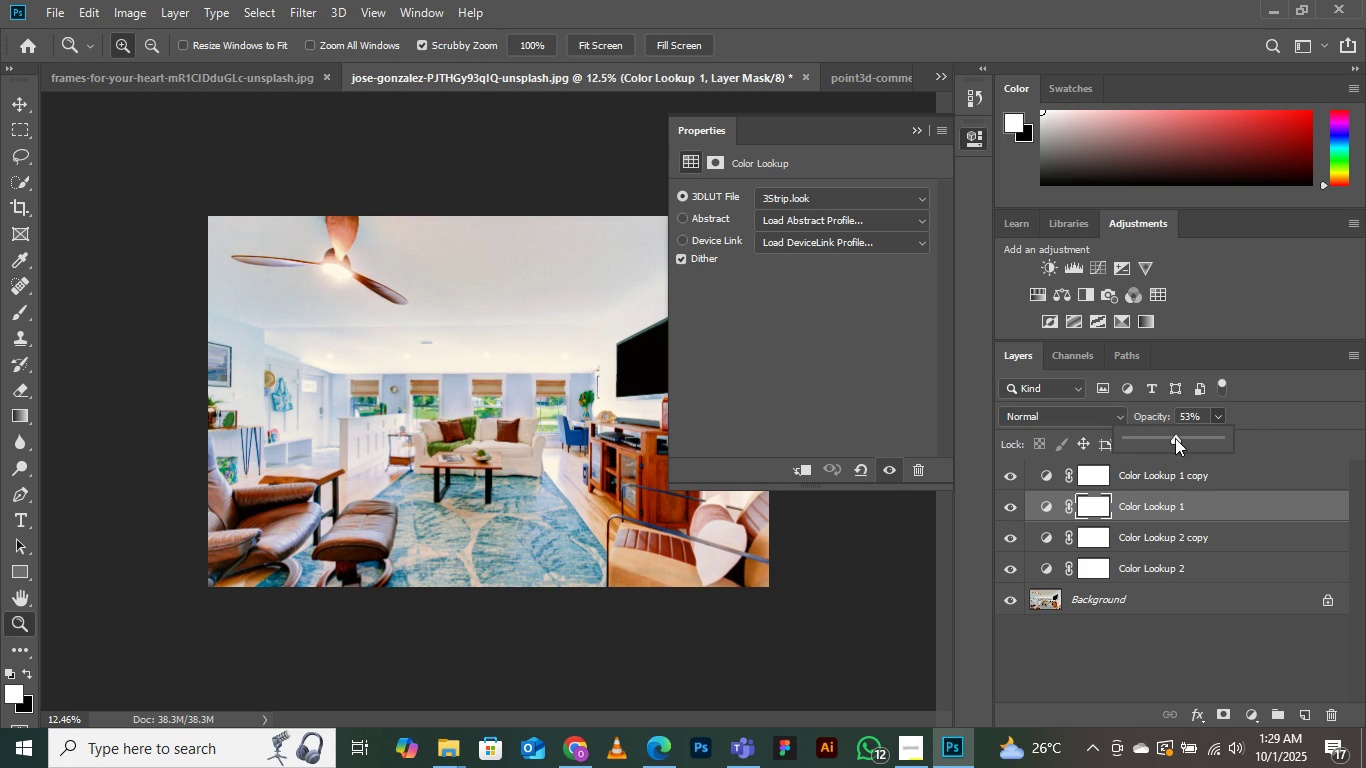 
left_click([1170, 472])
 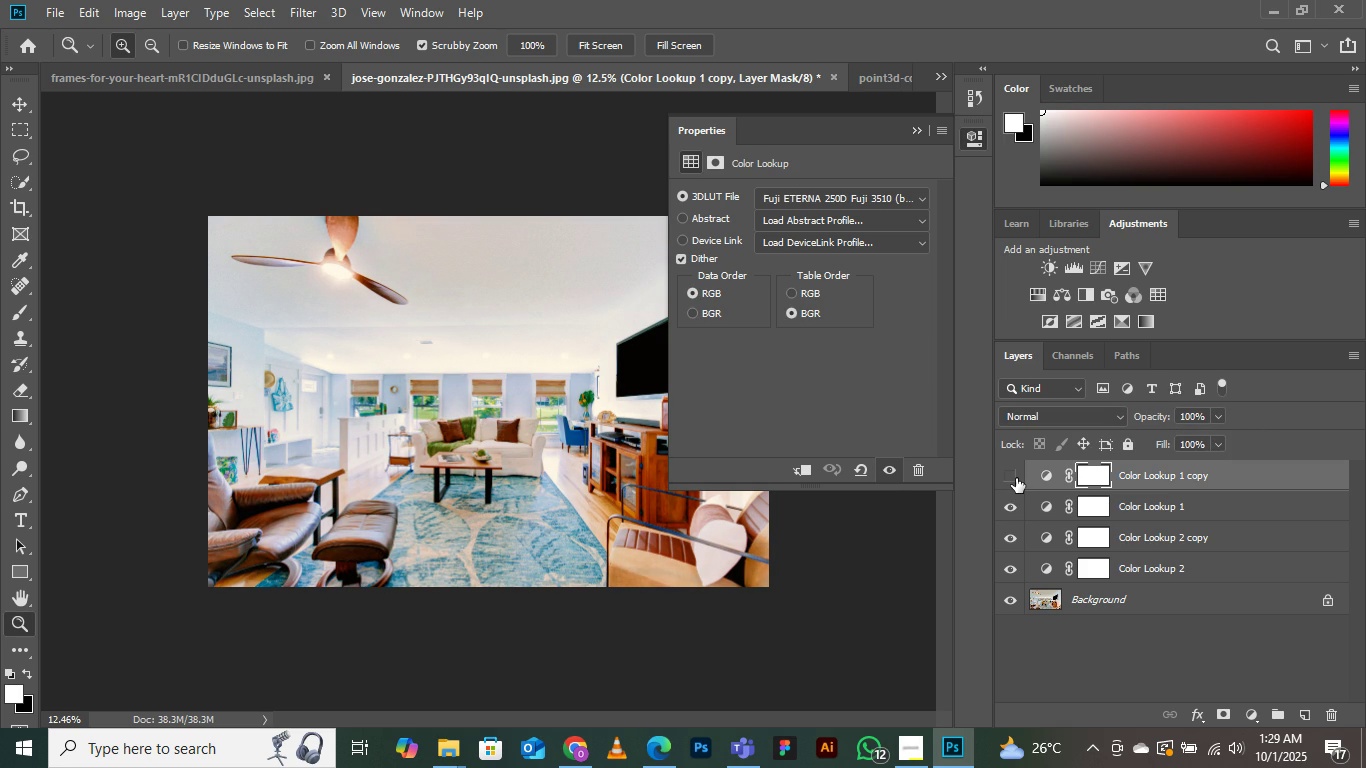 
left_click([1016, 478])
 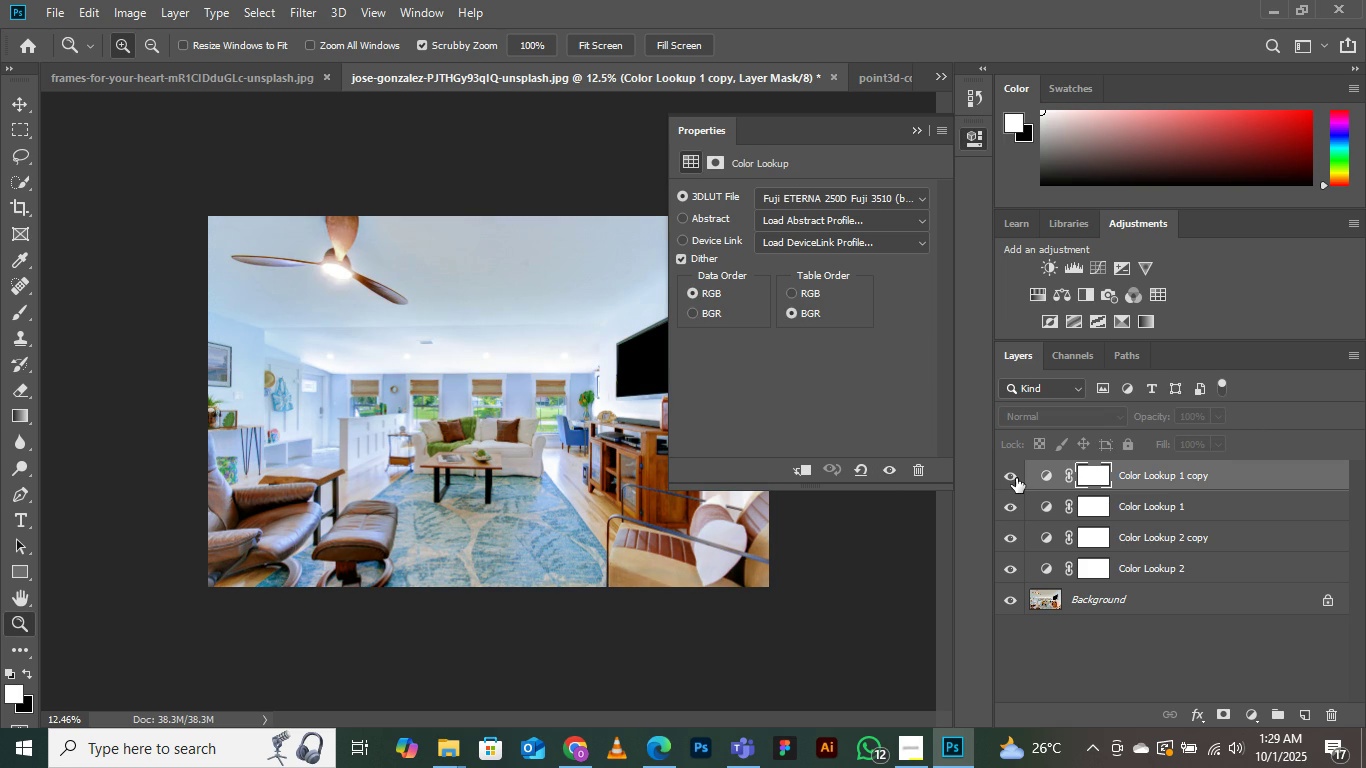 
left_click([1016, 478])
 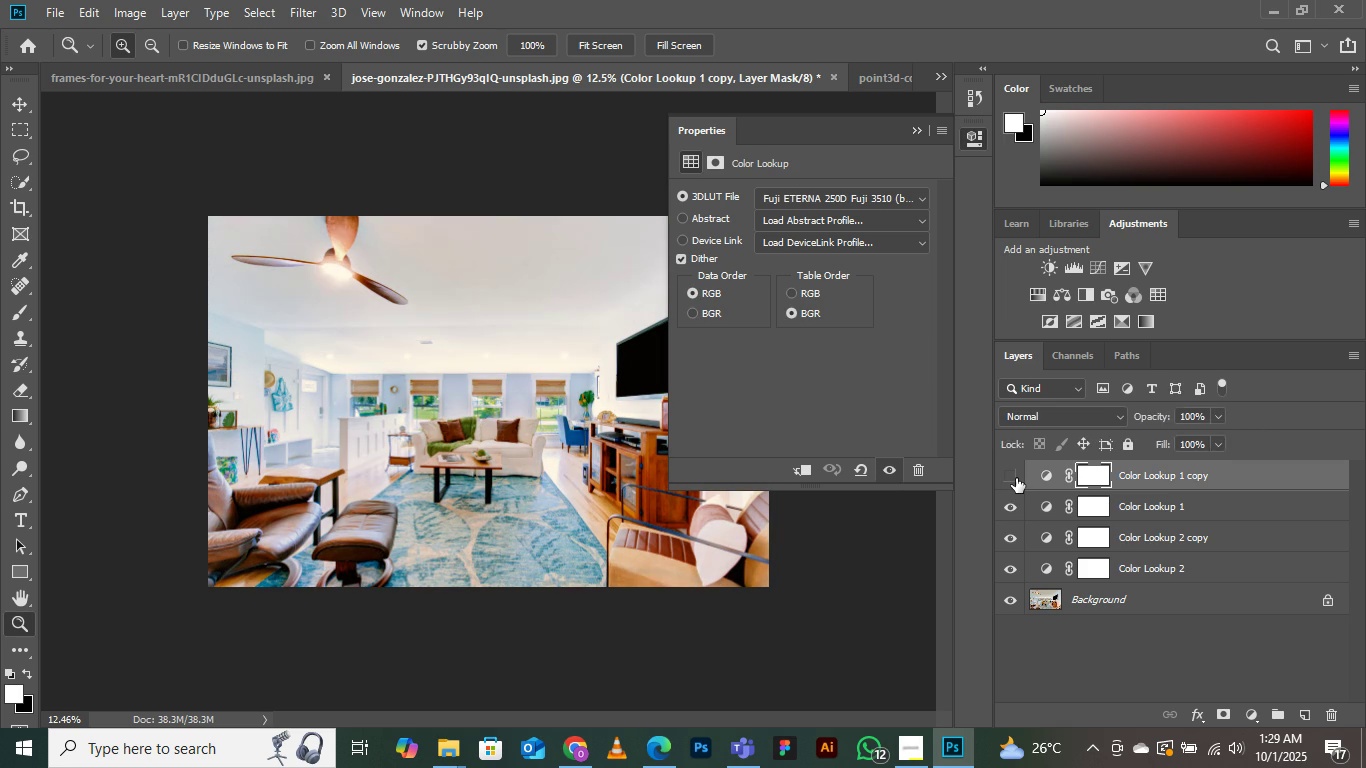 
left_click([1016, 478])
 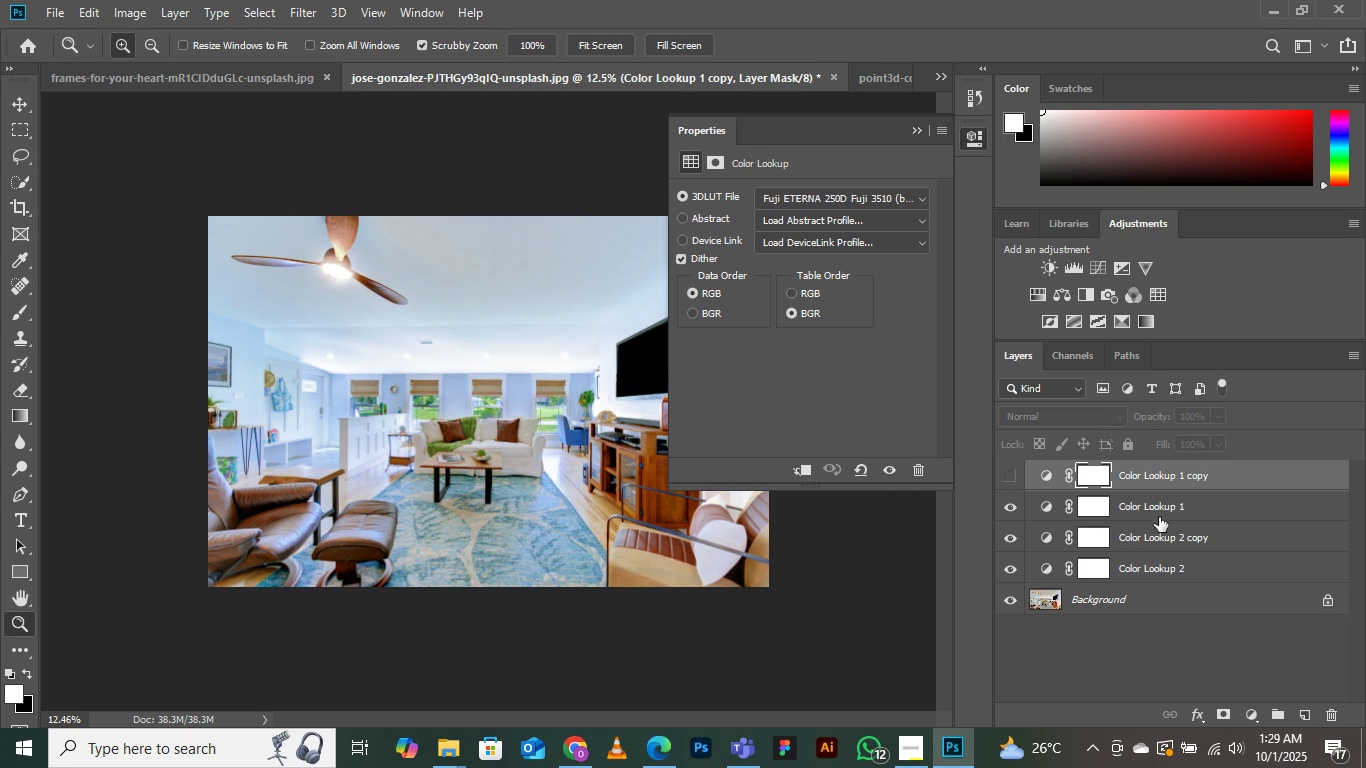 
left_click([1155, 508])